 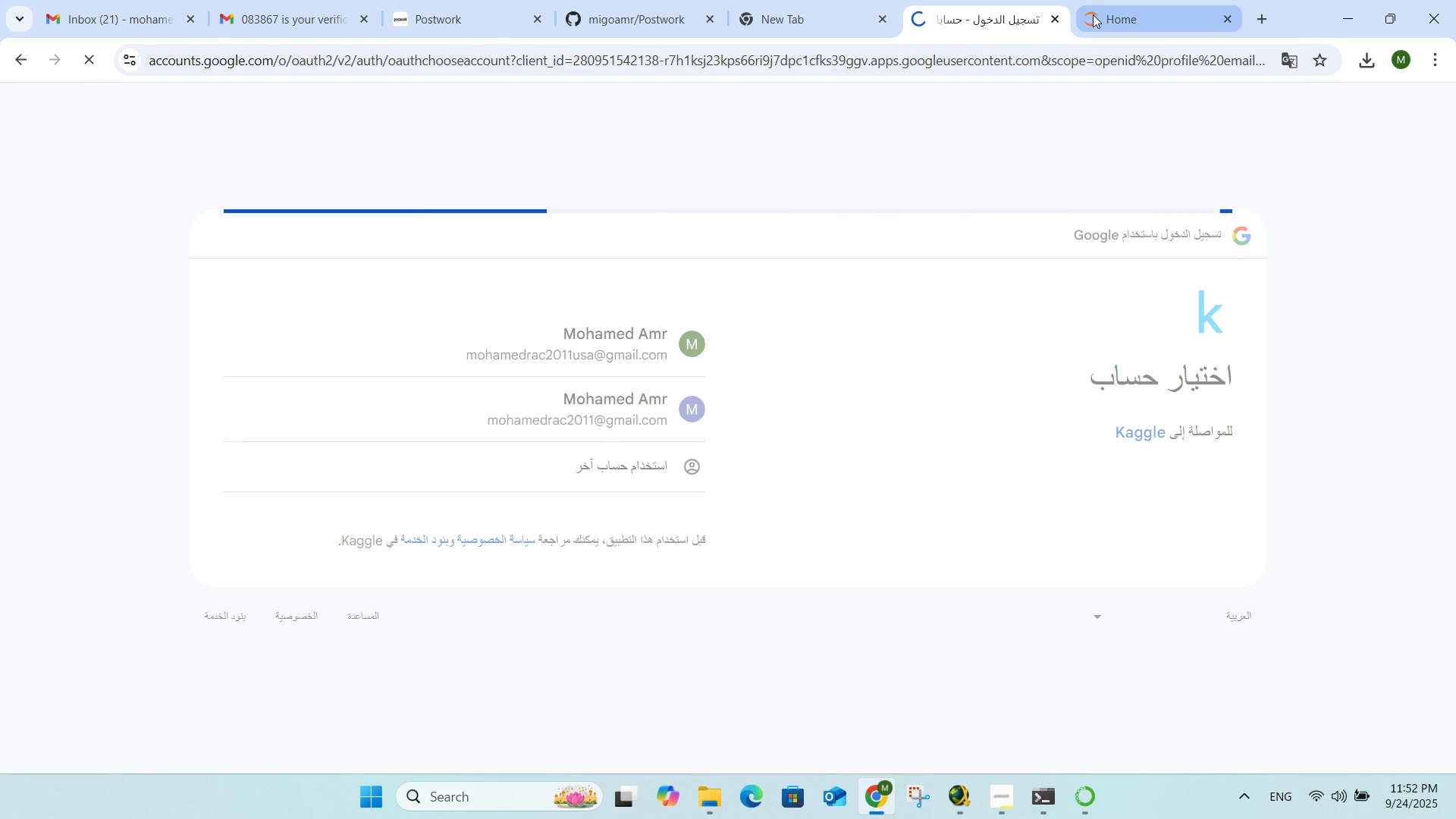 
left_click([1246, 180])
 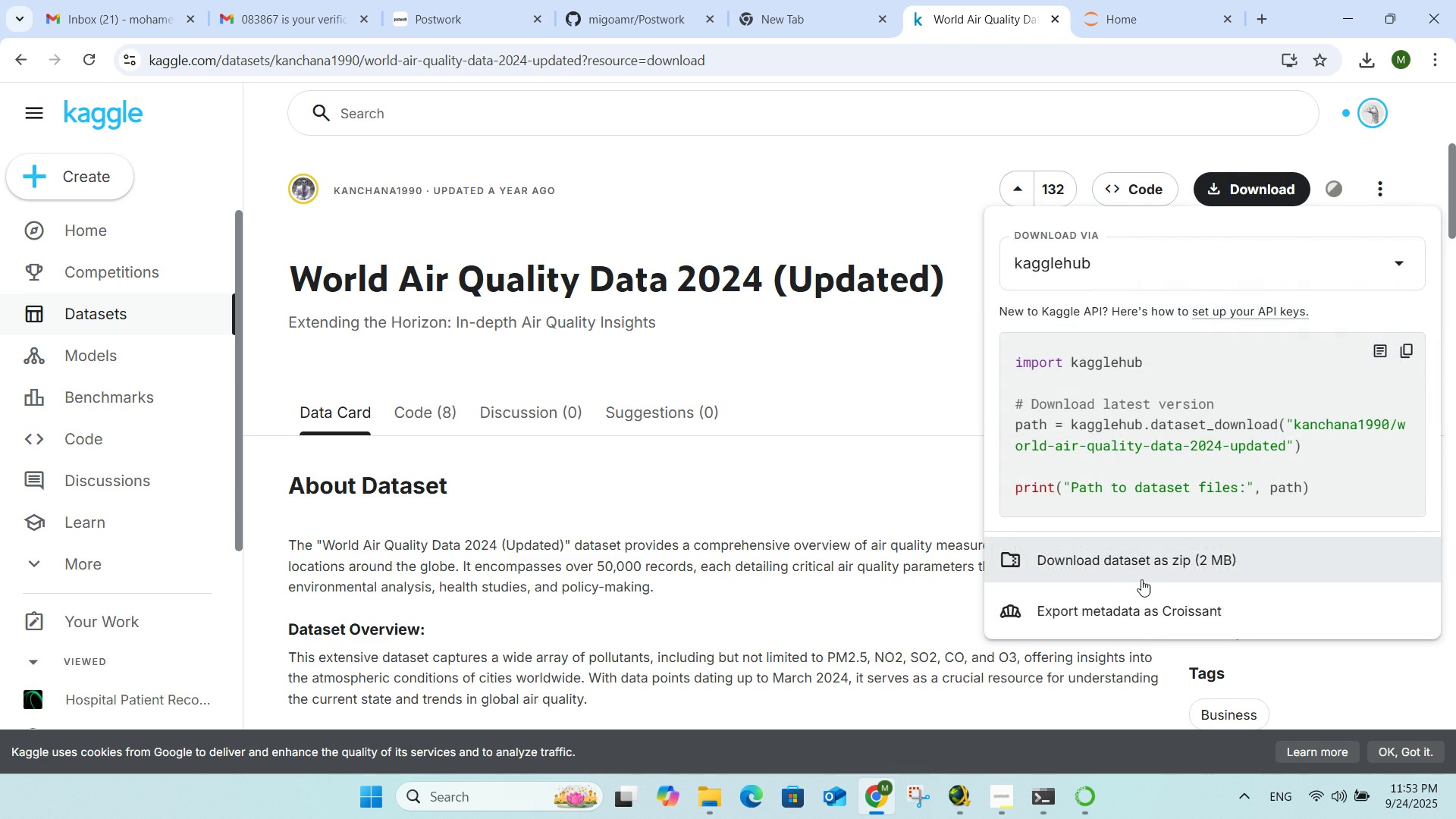 
left_click([1141, 578])
 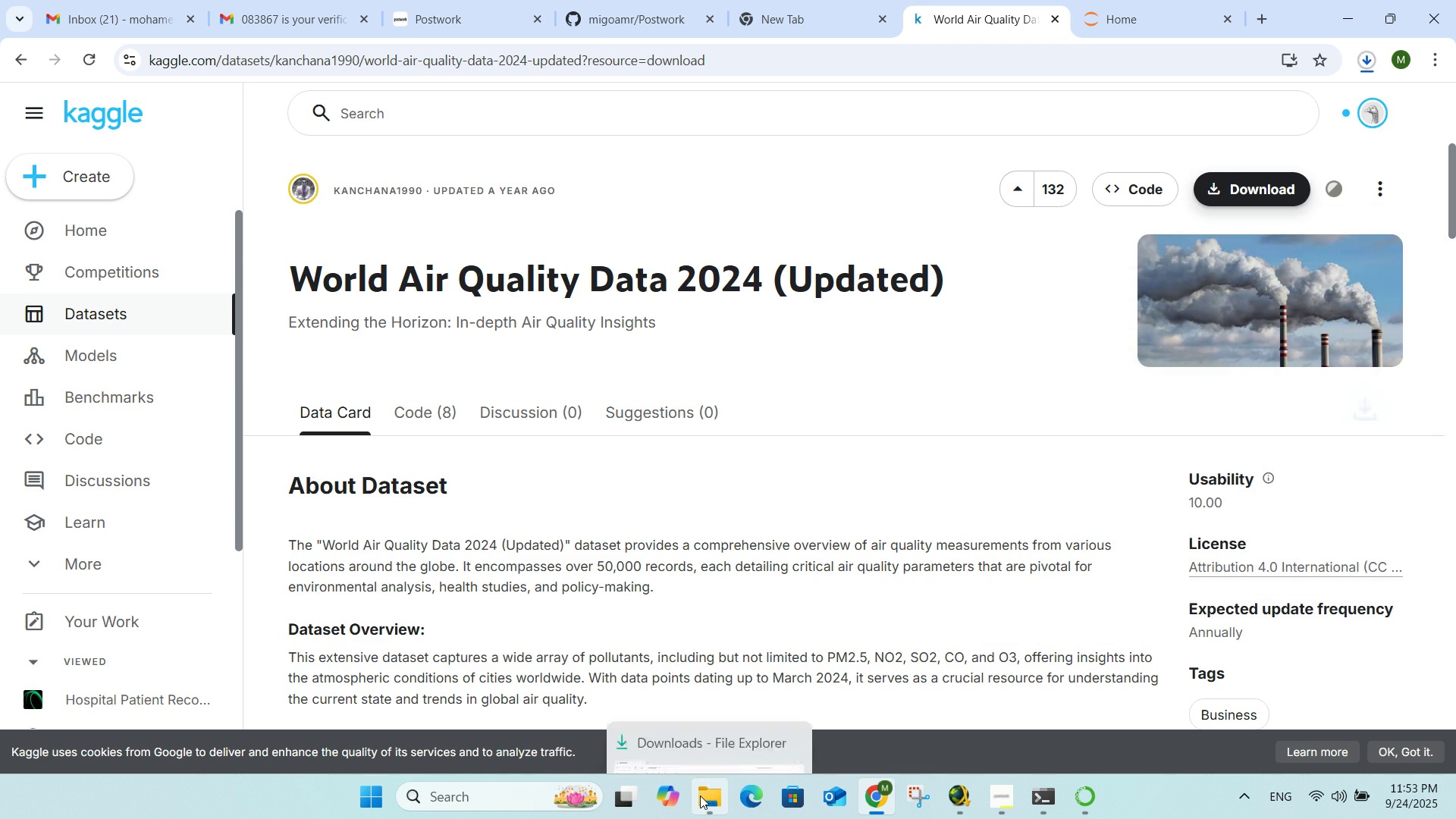 
left_click([700, 795])
 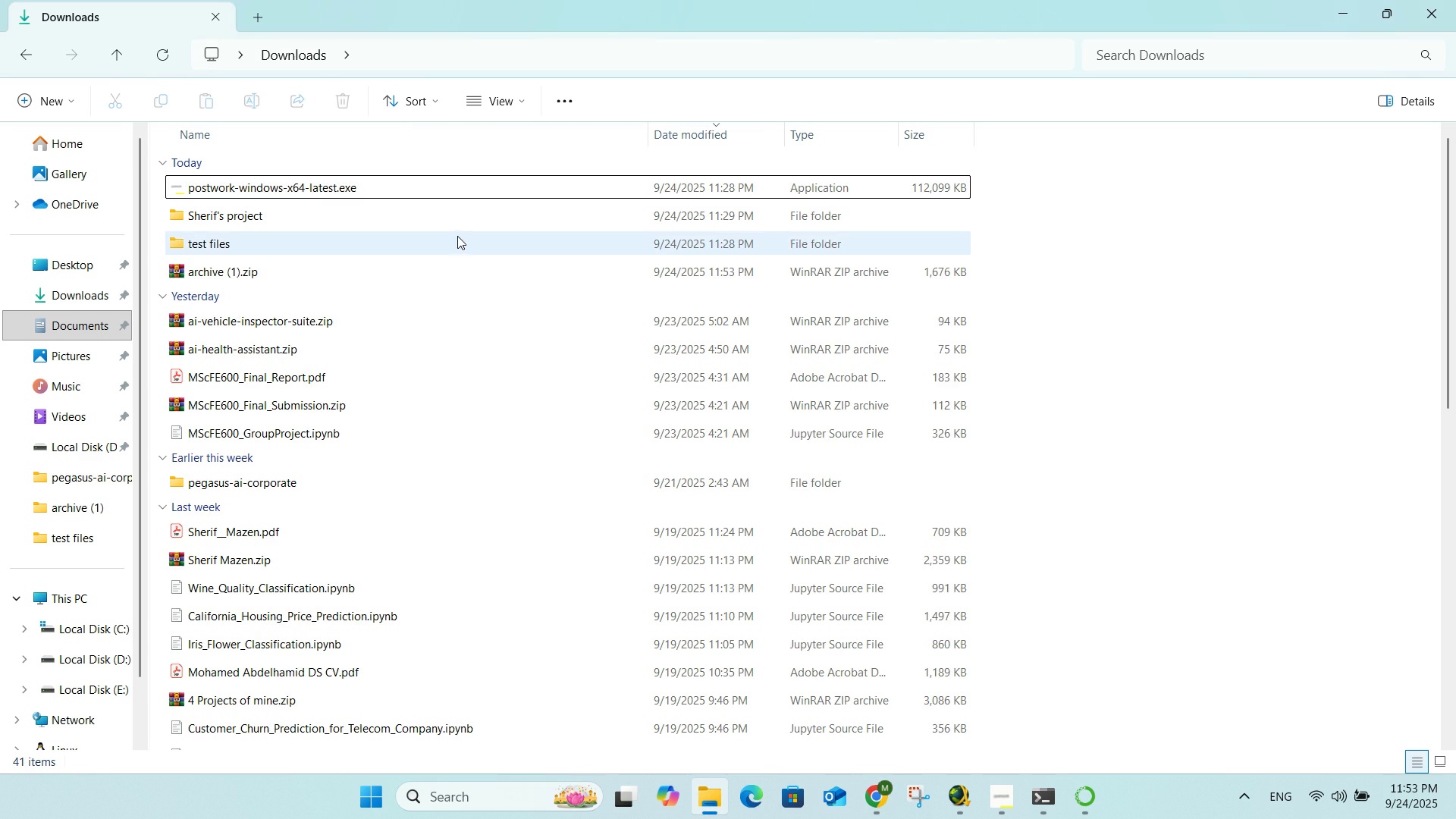 
left_click([464, 260])
 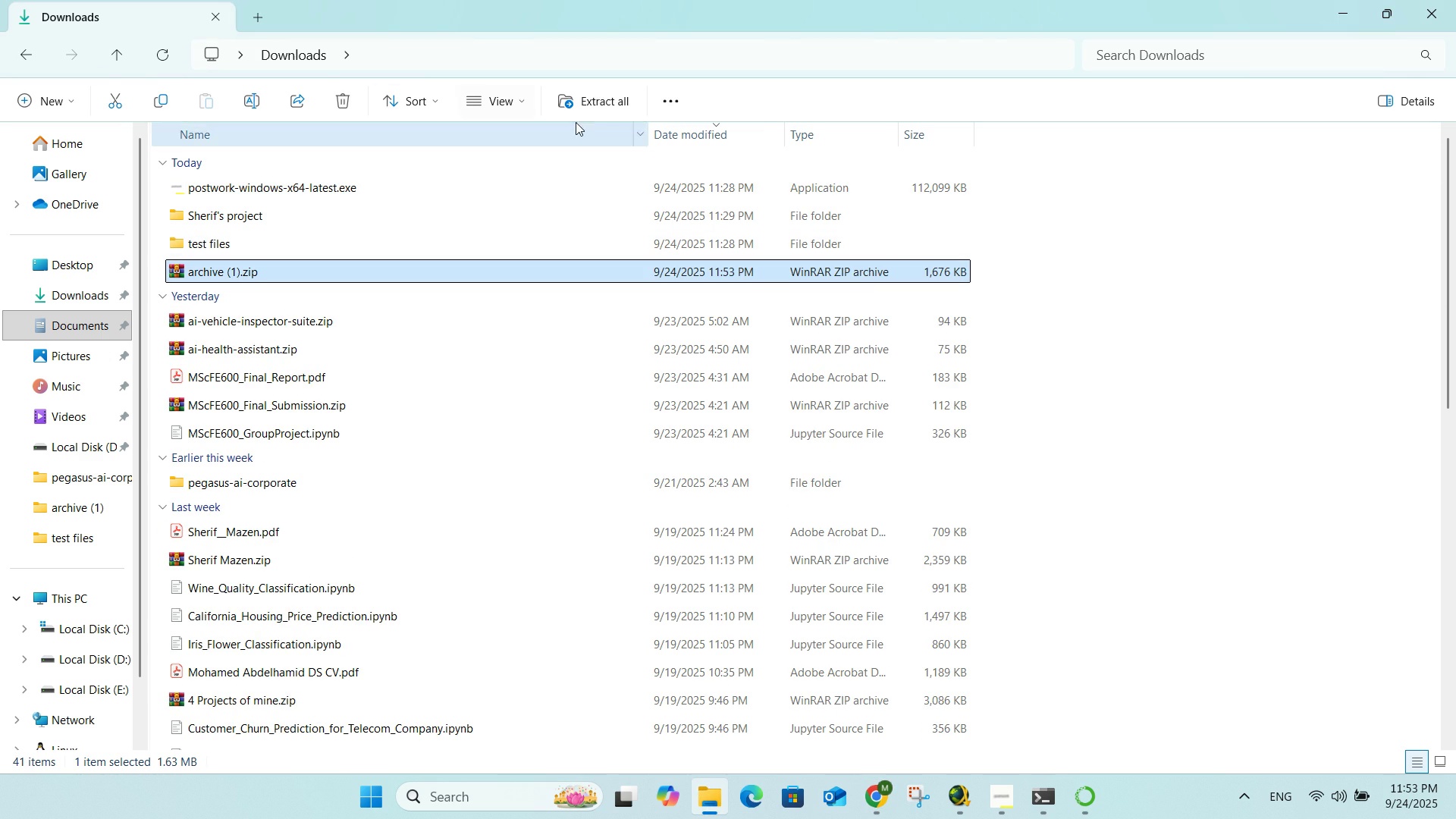 
left_click([594, 100])
 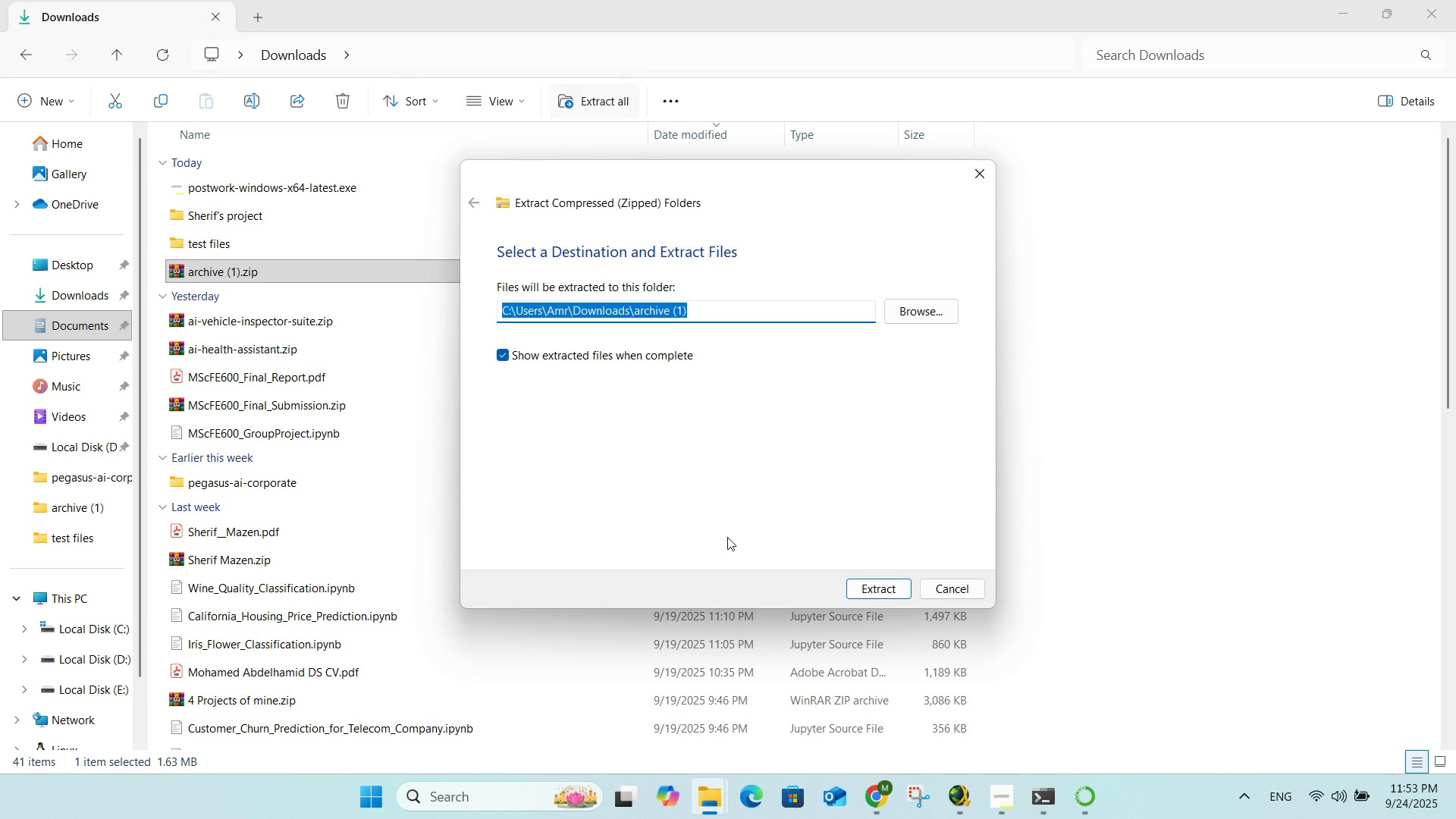 
left_click([868, 588])
 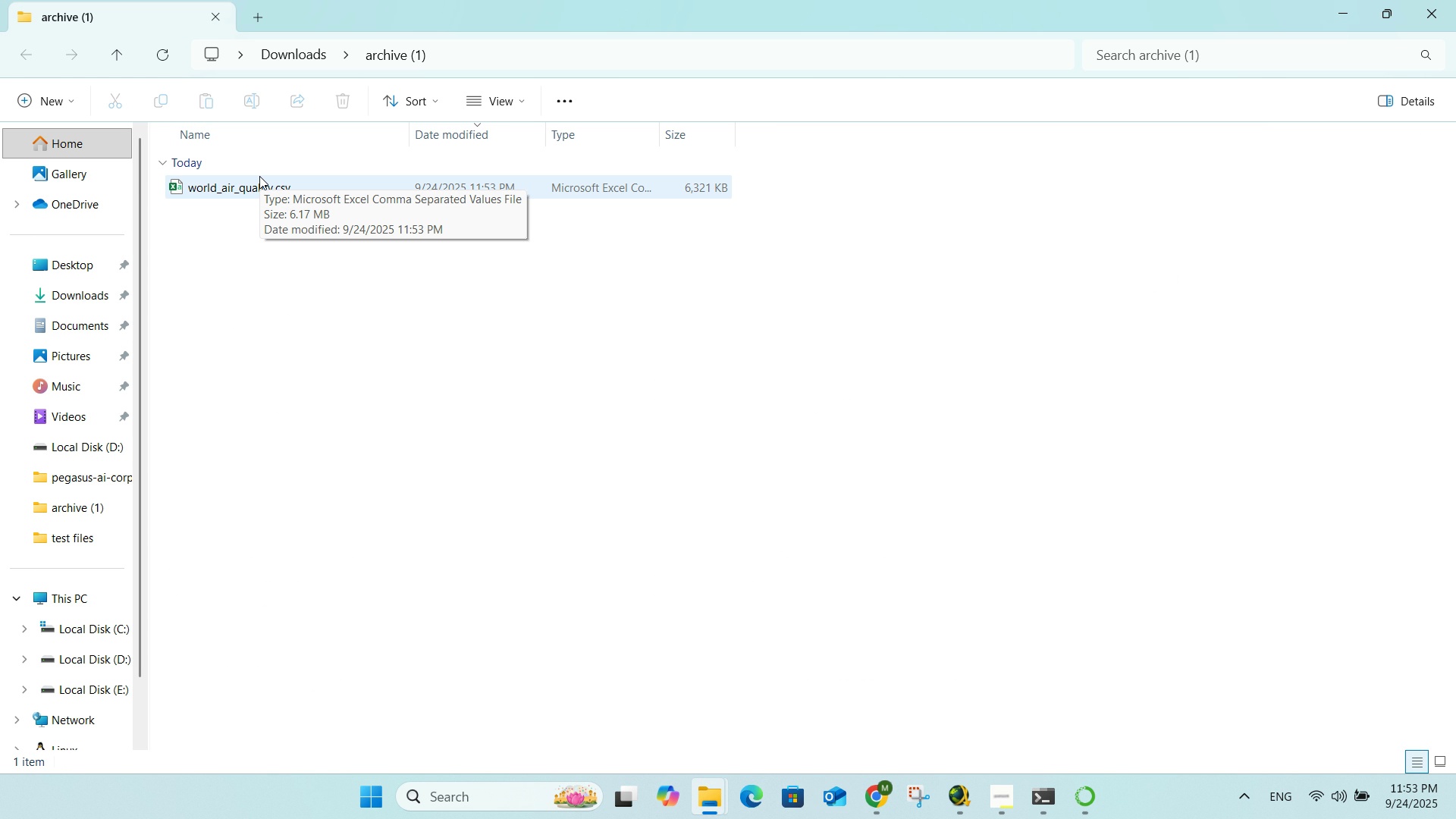 
wait(31.01)
 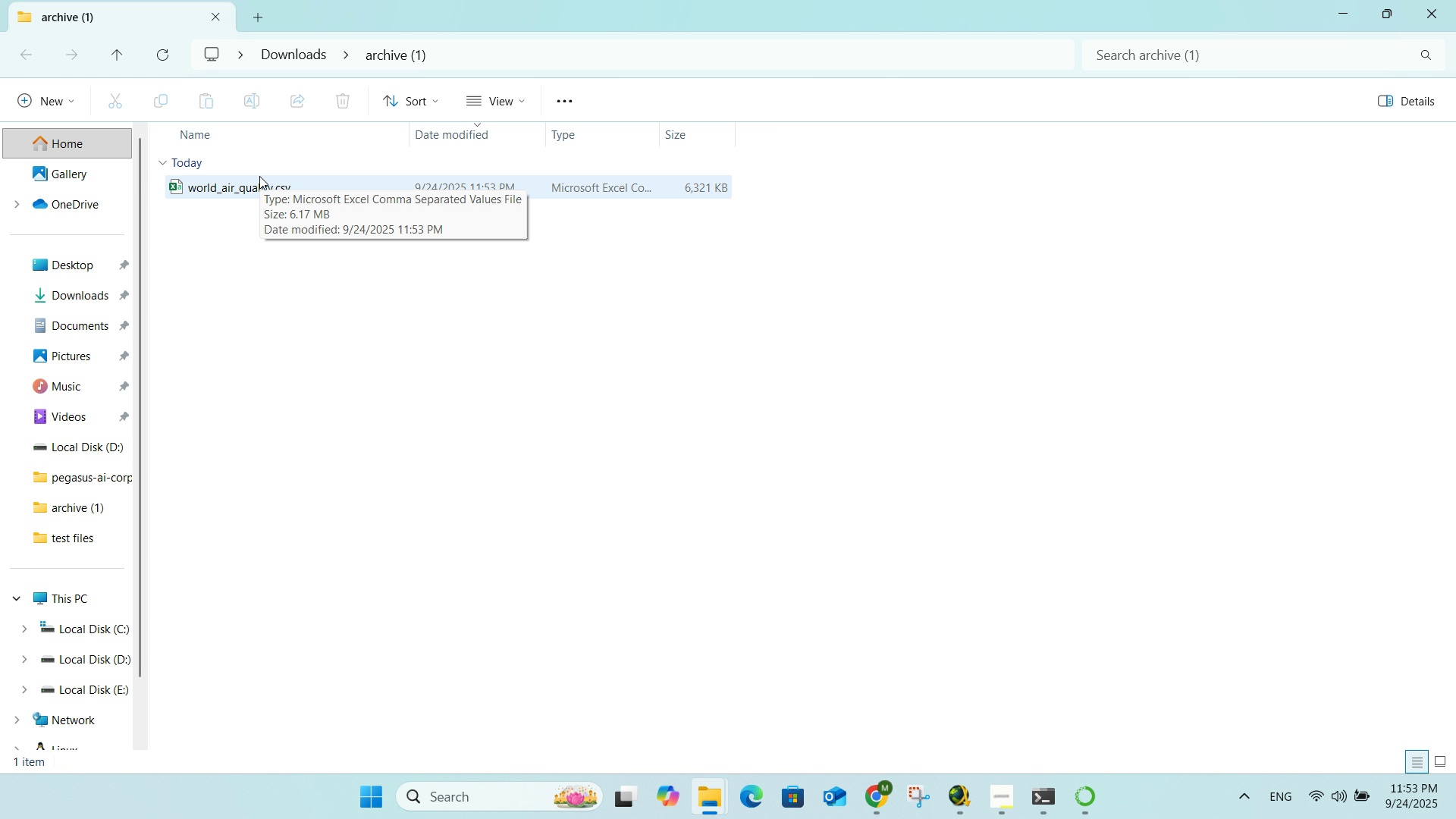 
left_click([879, 786])
 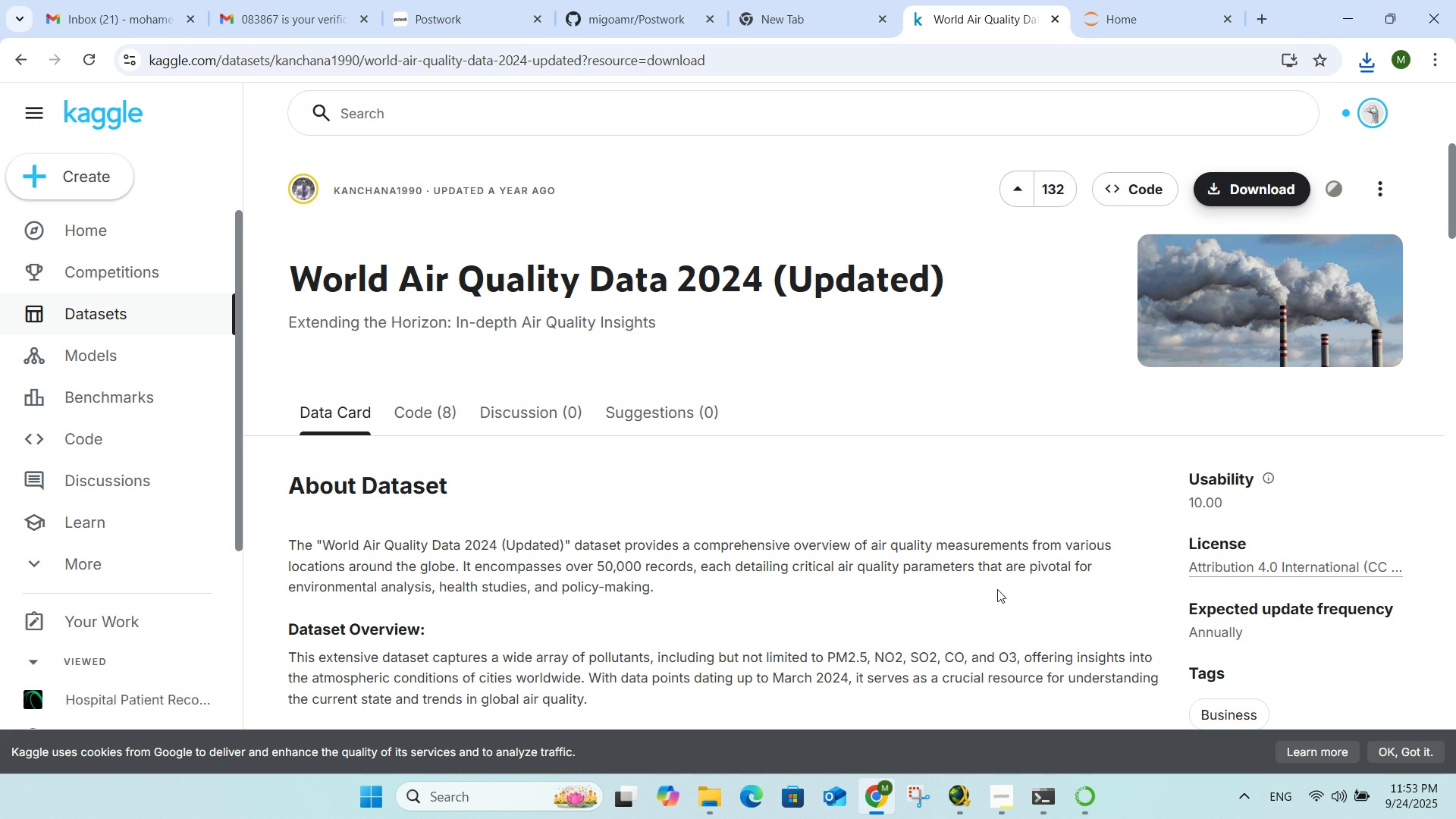 
left_click([1154, 0])
 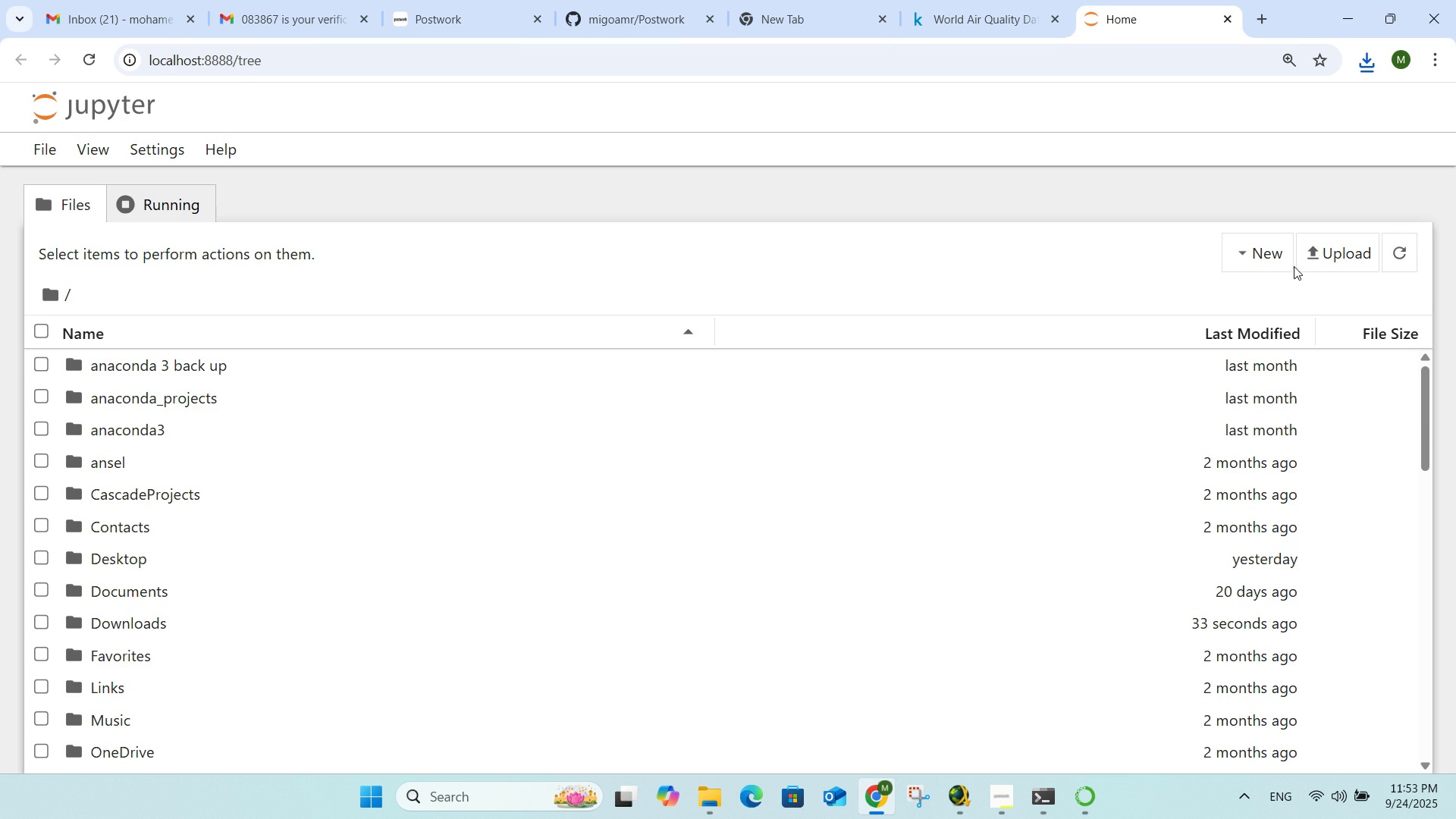 
left_click([1276, 245])
 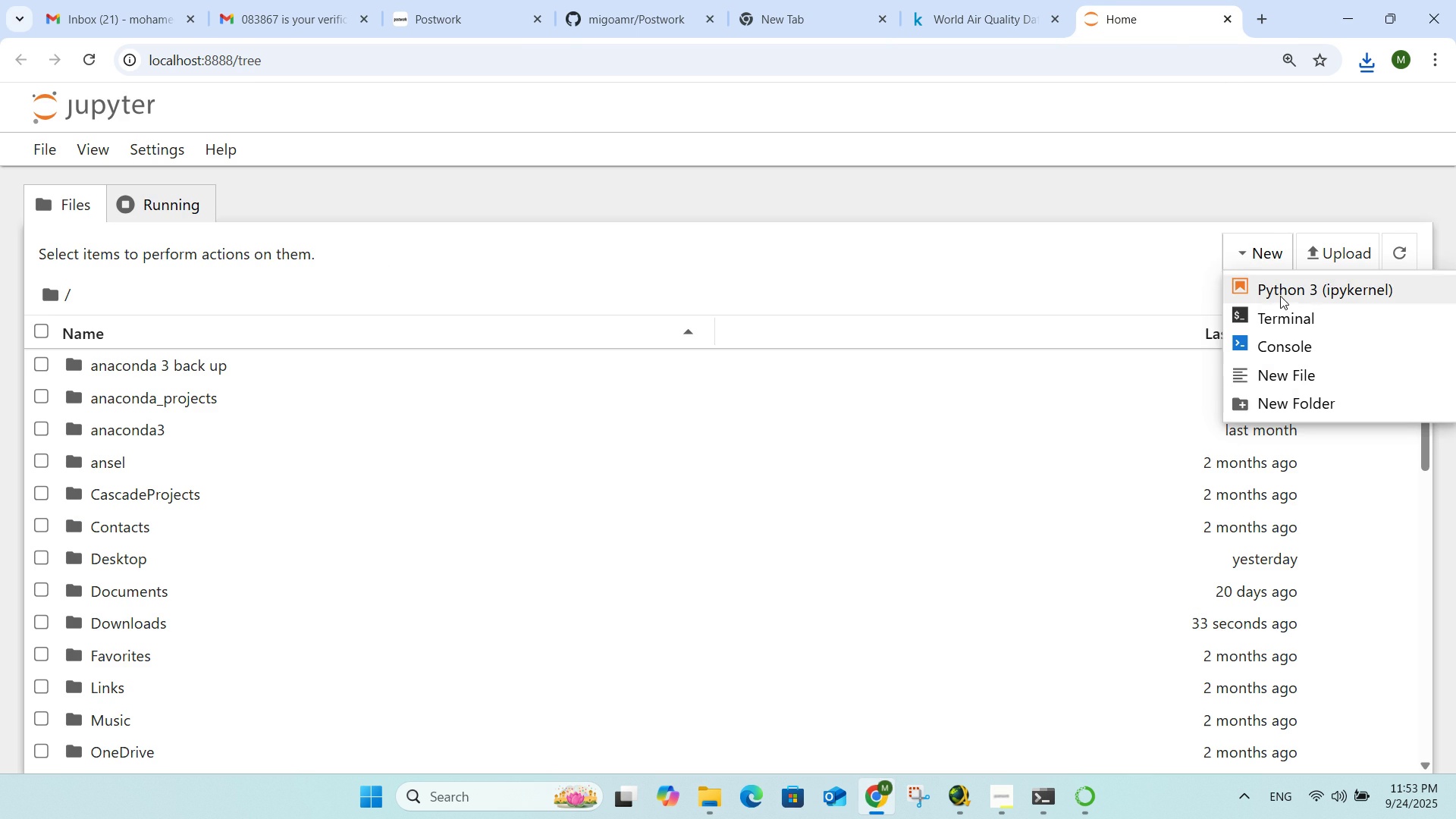 
left_click([1280, 296])
 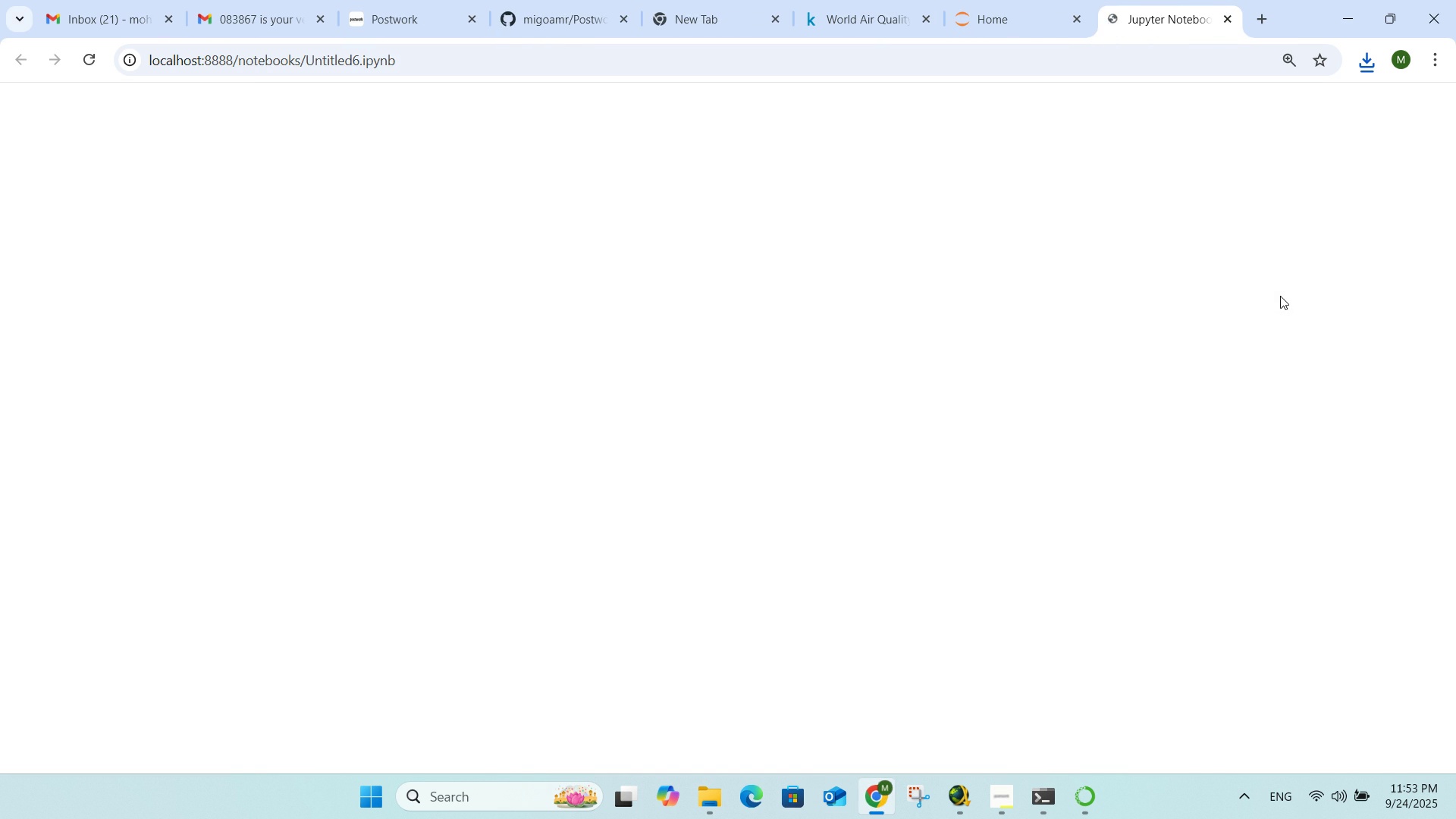 
mouse_move([1021, 67])
 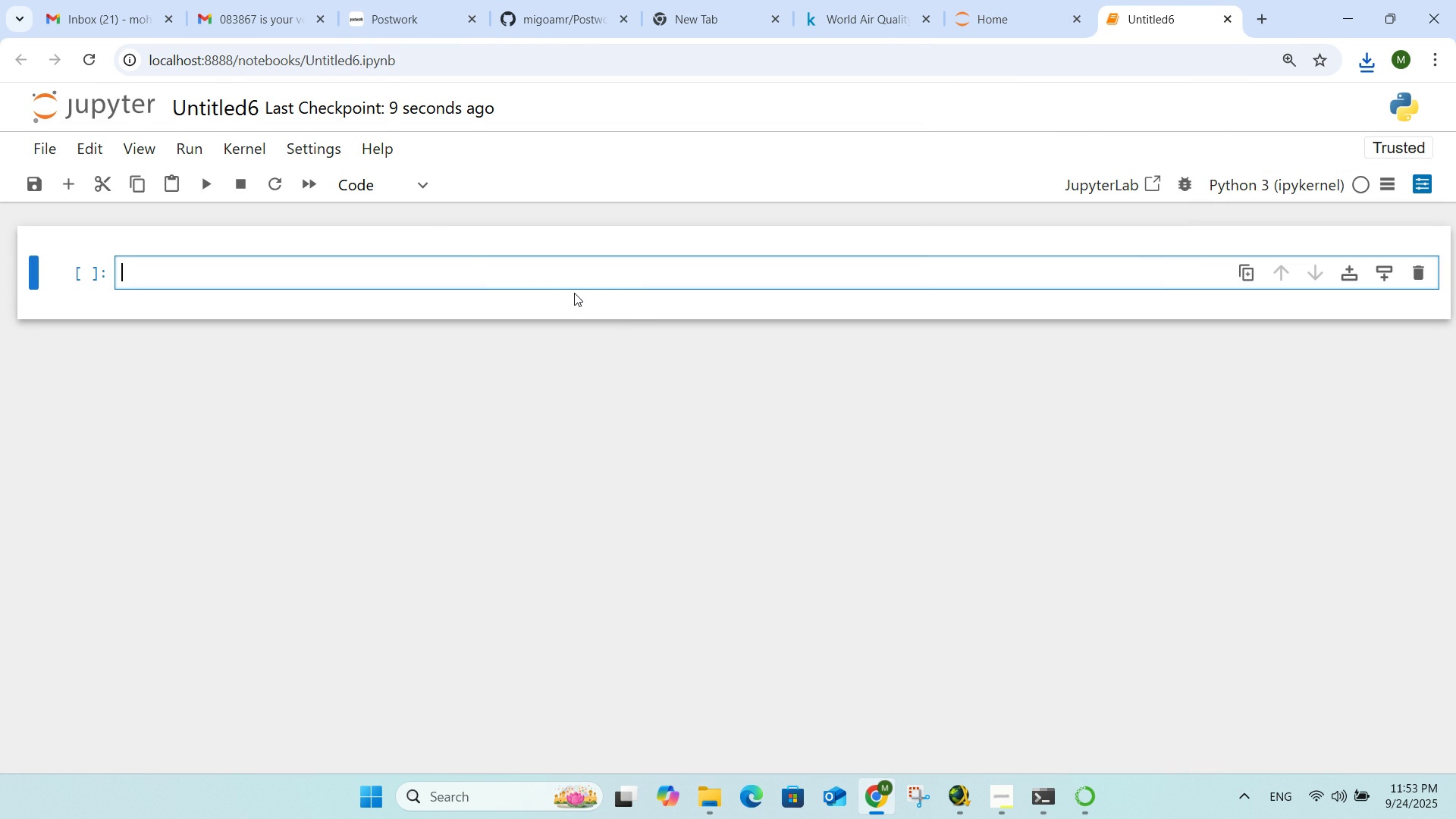 
wait(5.75)
 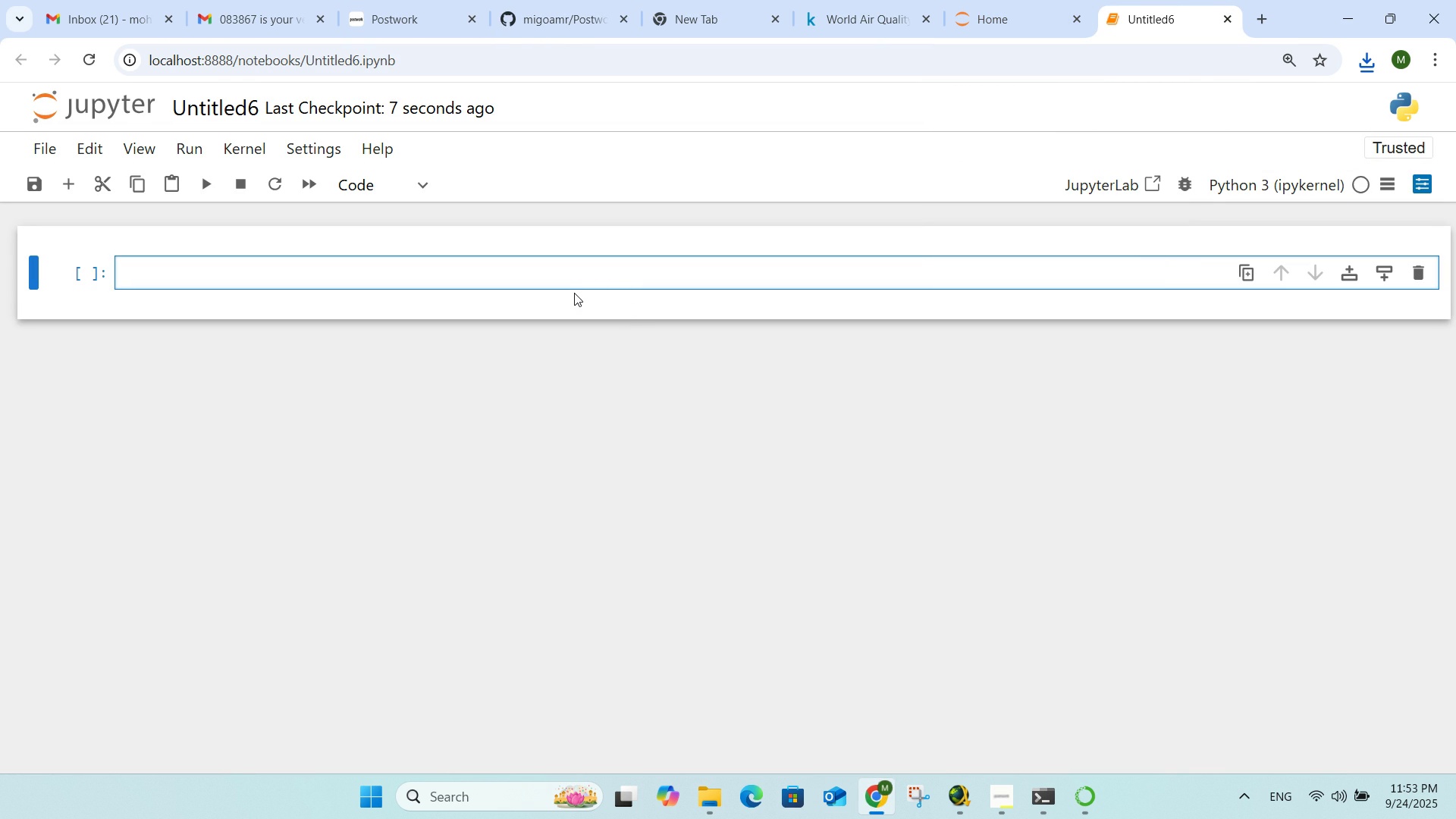 
left_click([432, 180])
 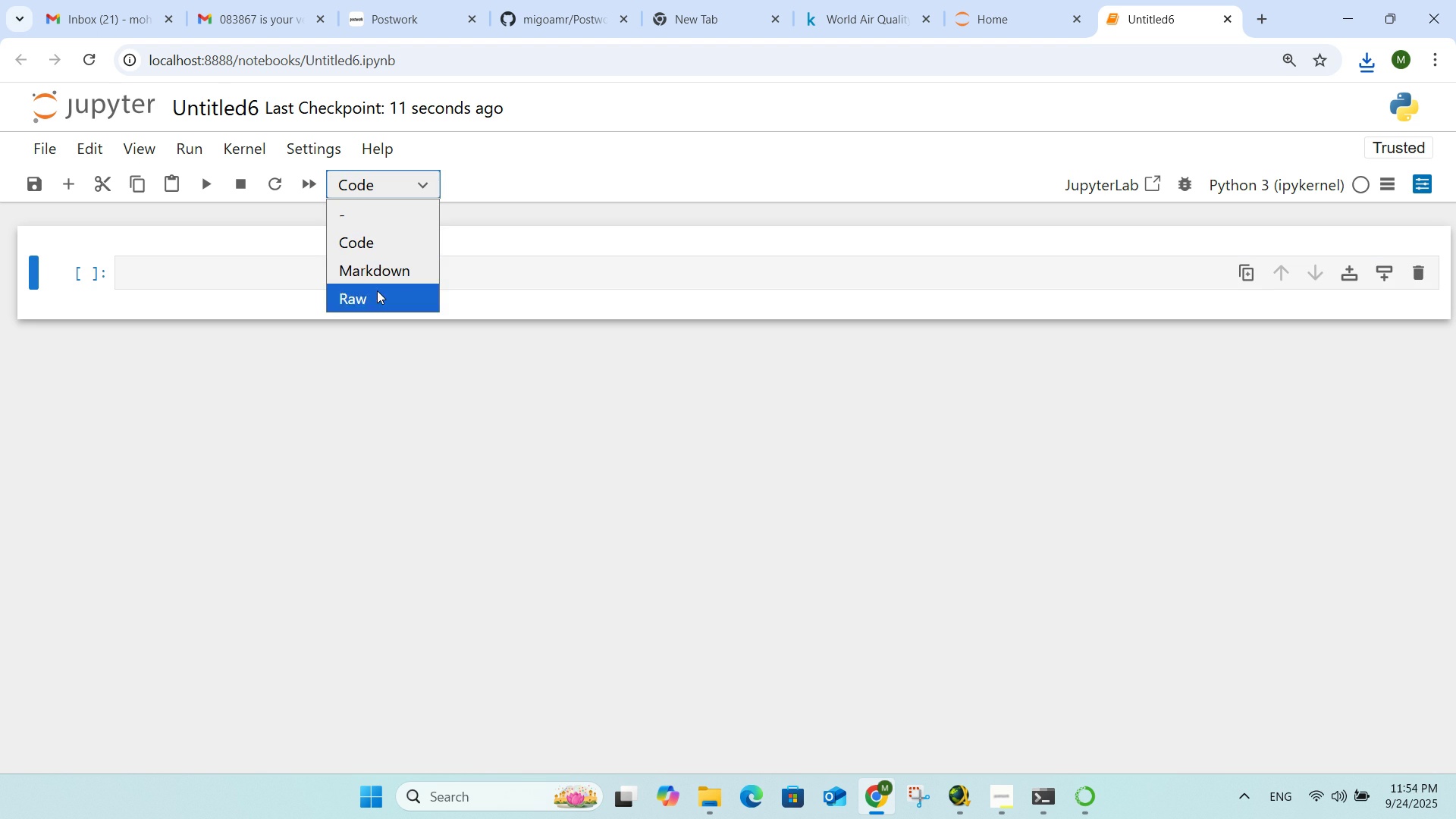 
left_click([377, 290])
 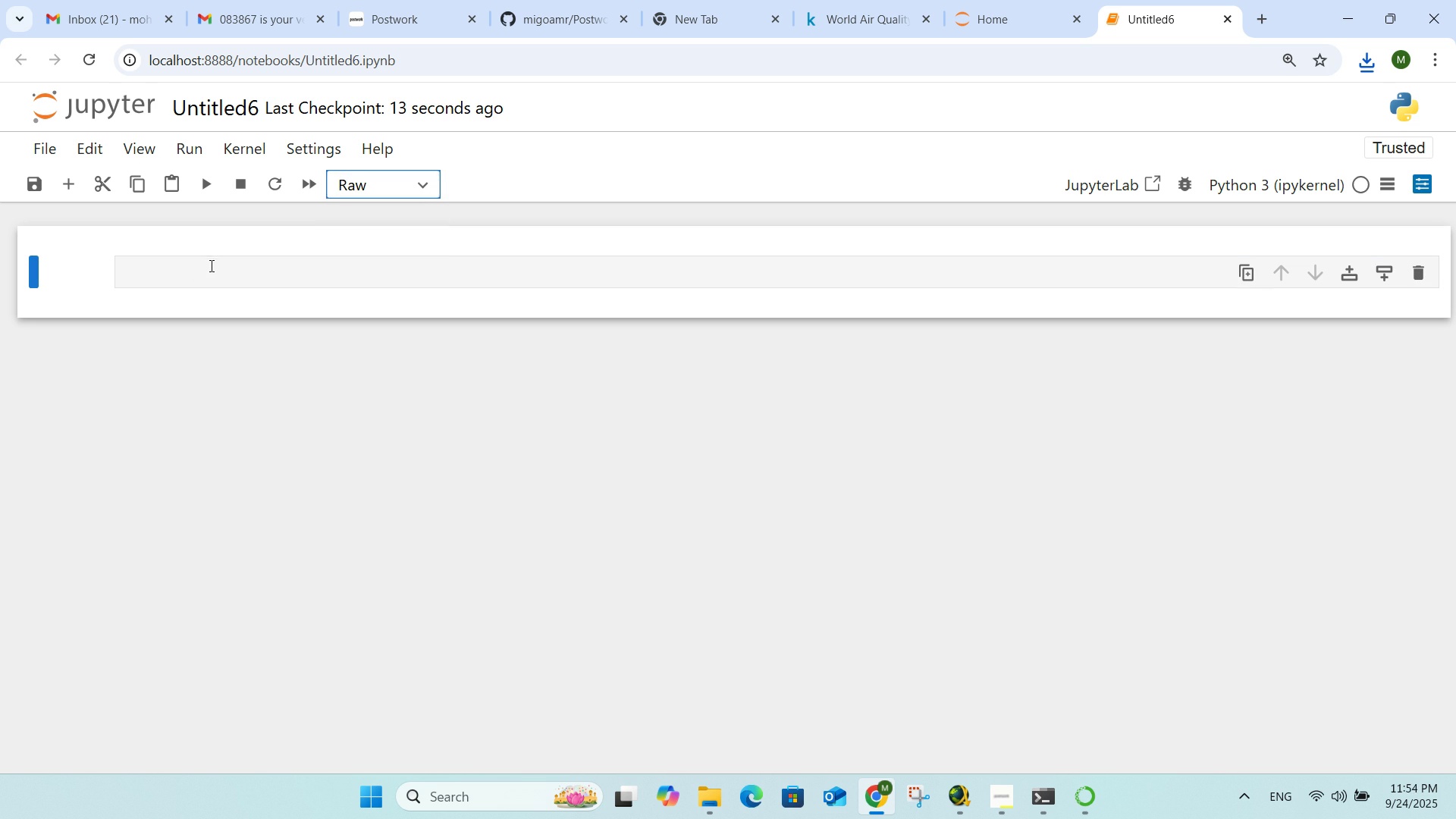 
left_click([210, 265])